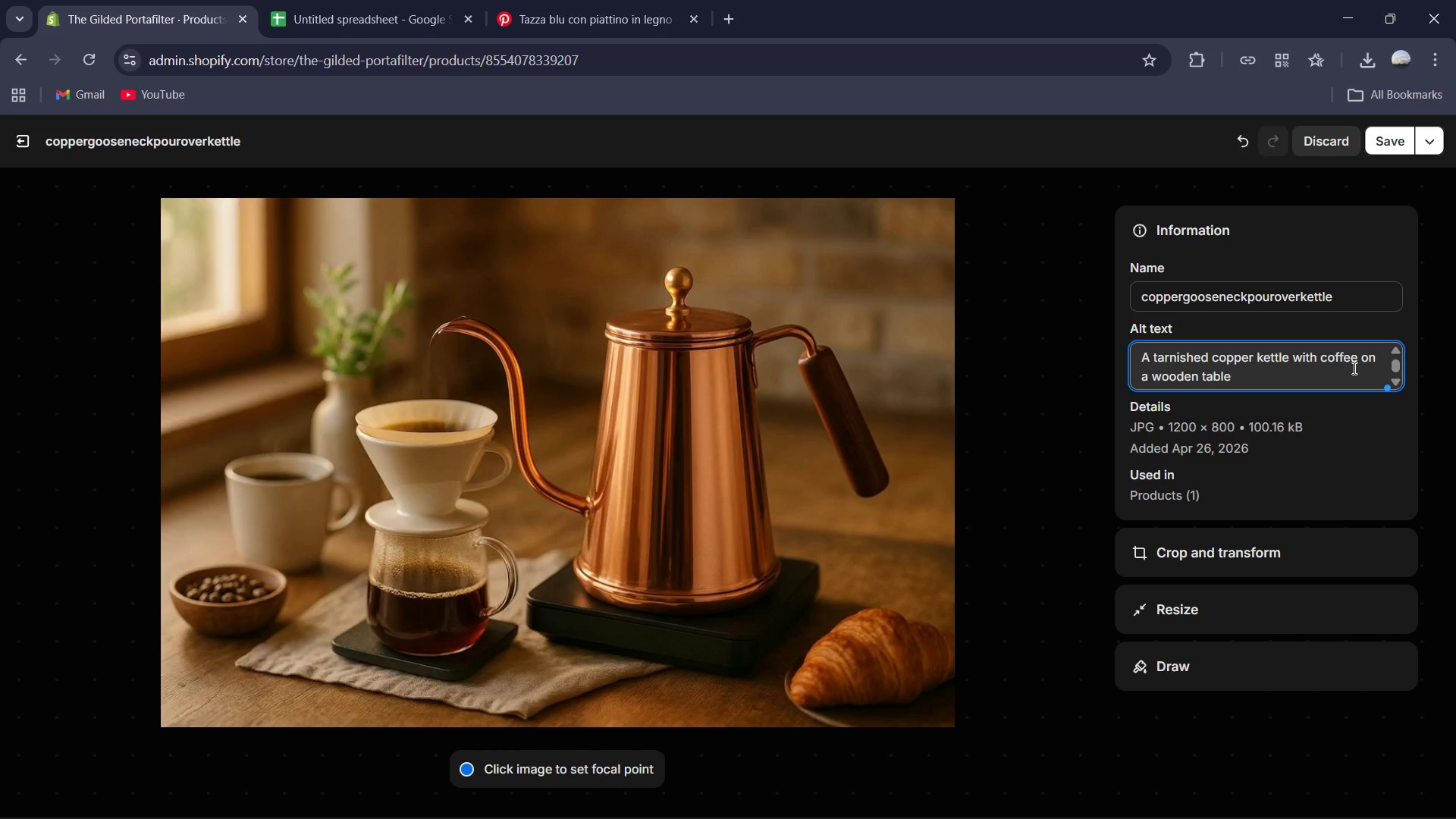 
type( gooseneck )
 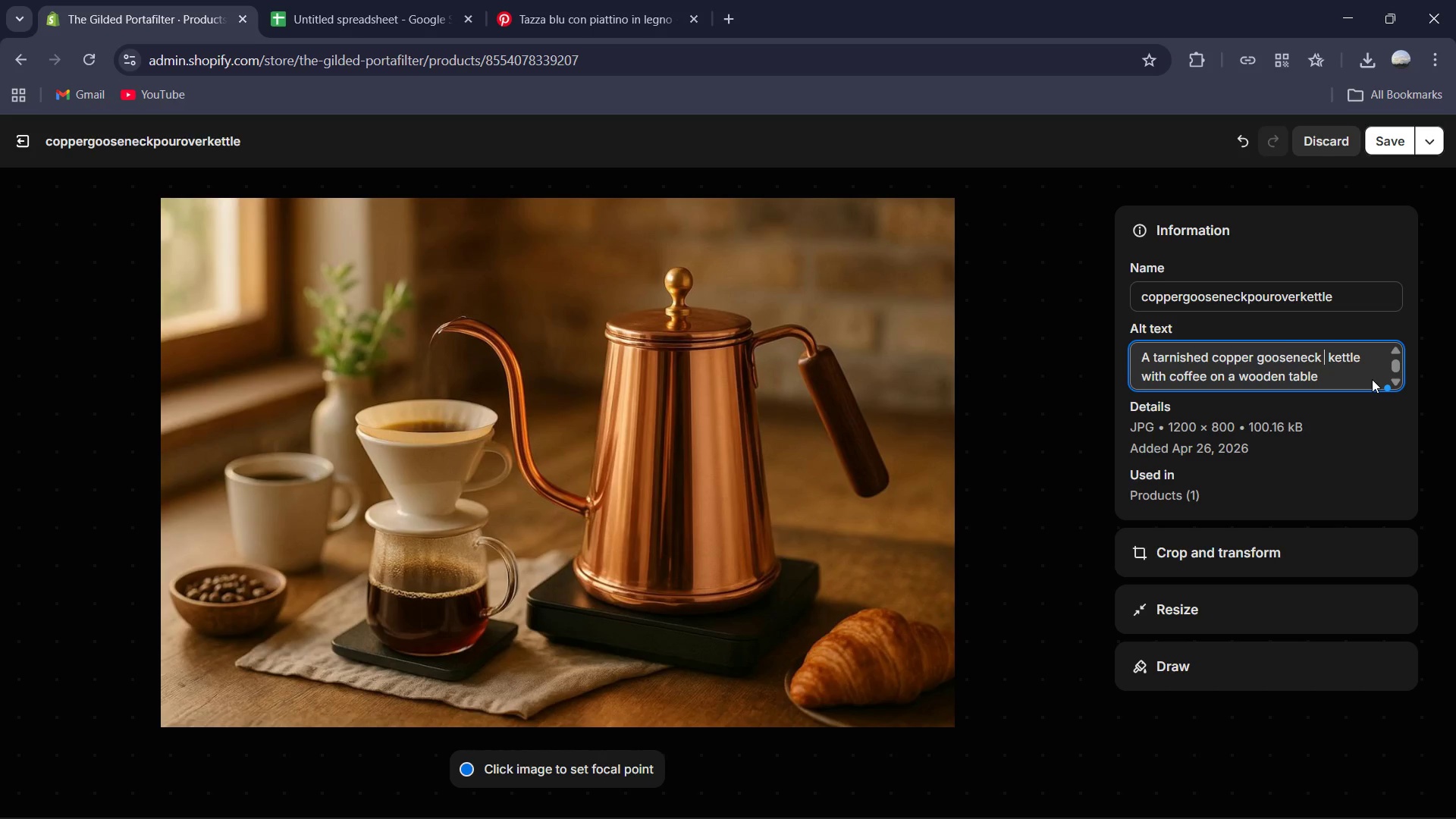 
key(Backspace)
 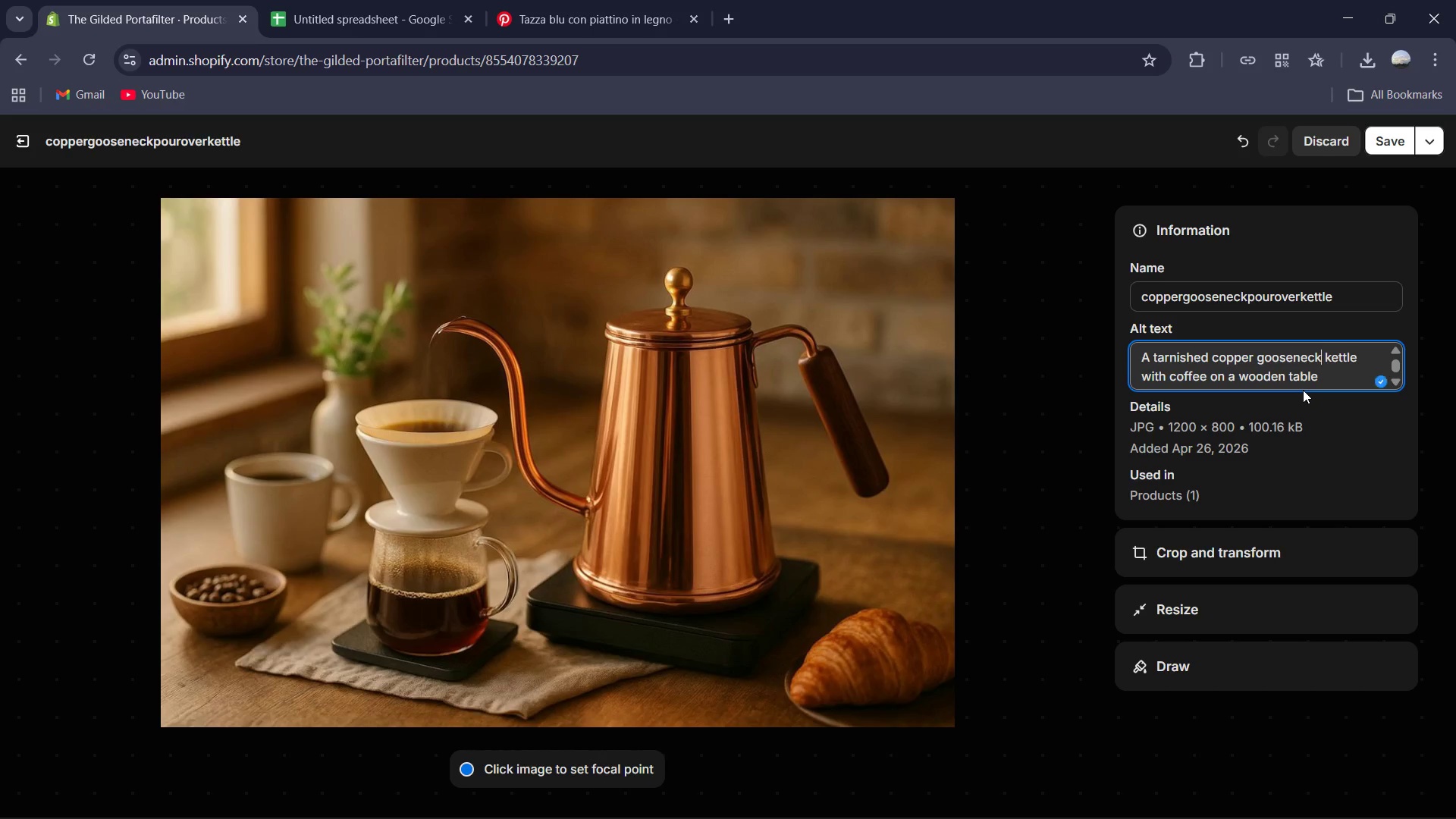 
wait(5.91)
 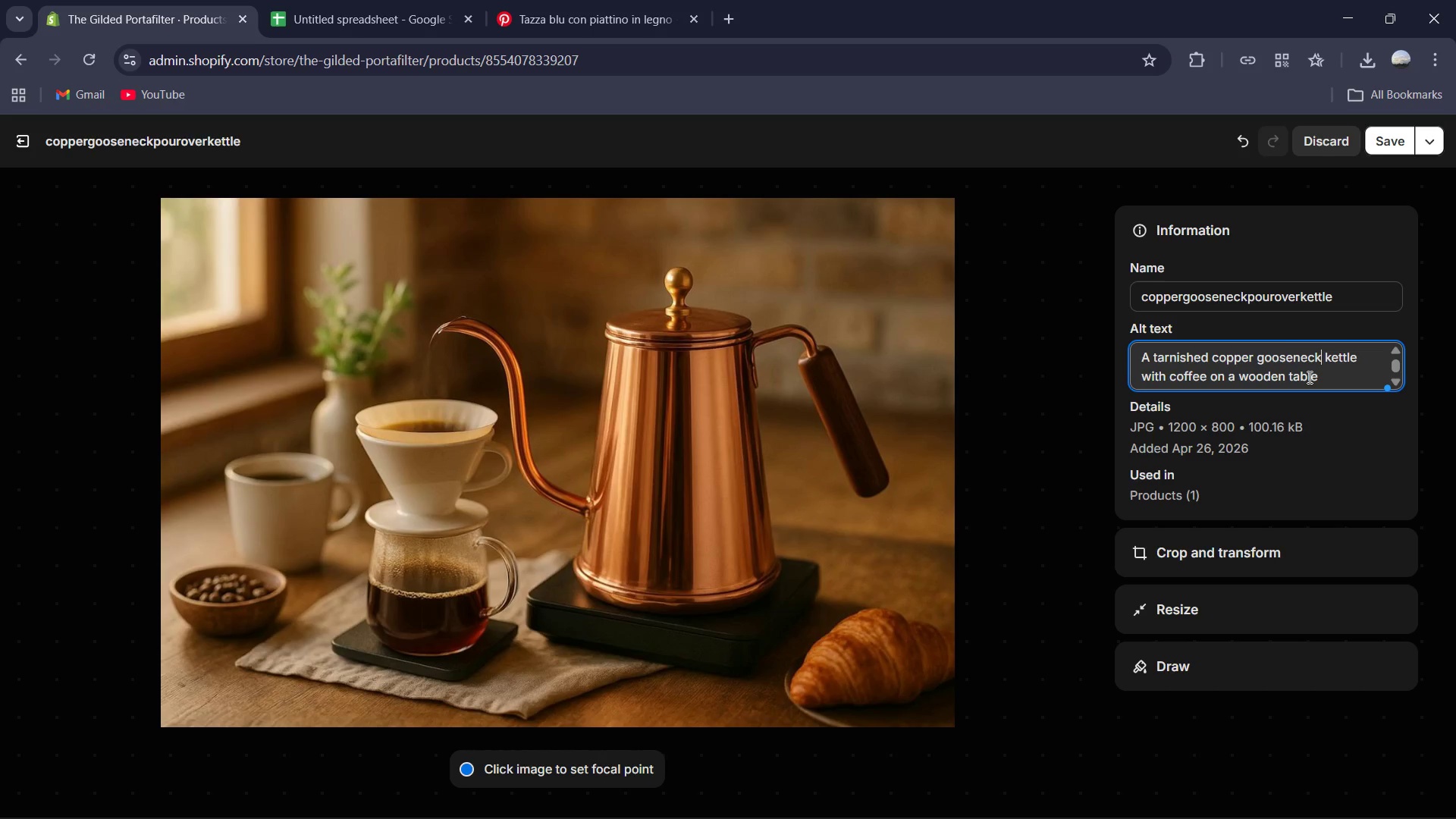 
left_click([1326, 381])
 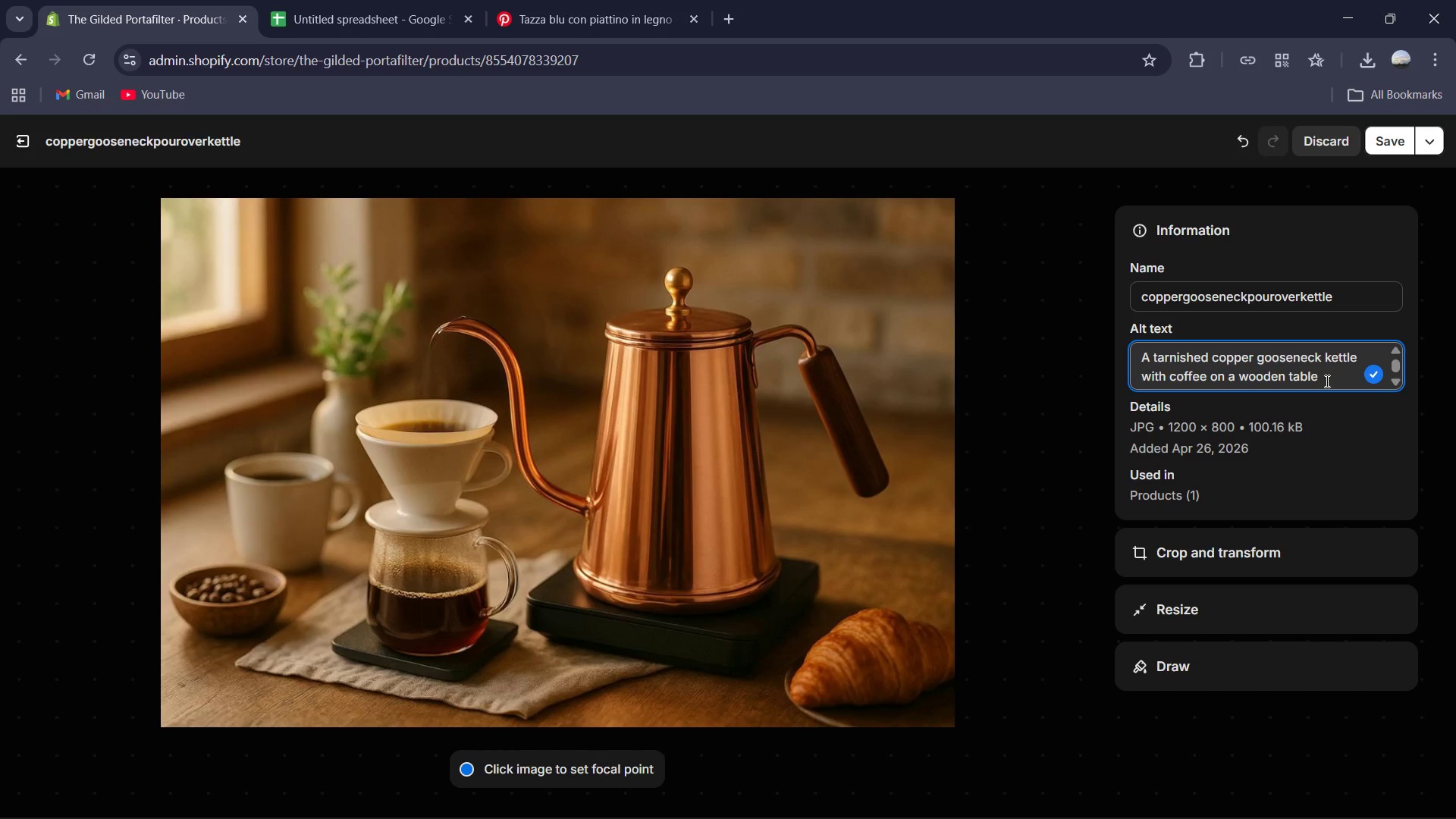 
key(Period)
 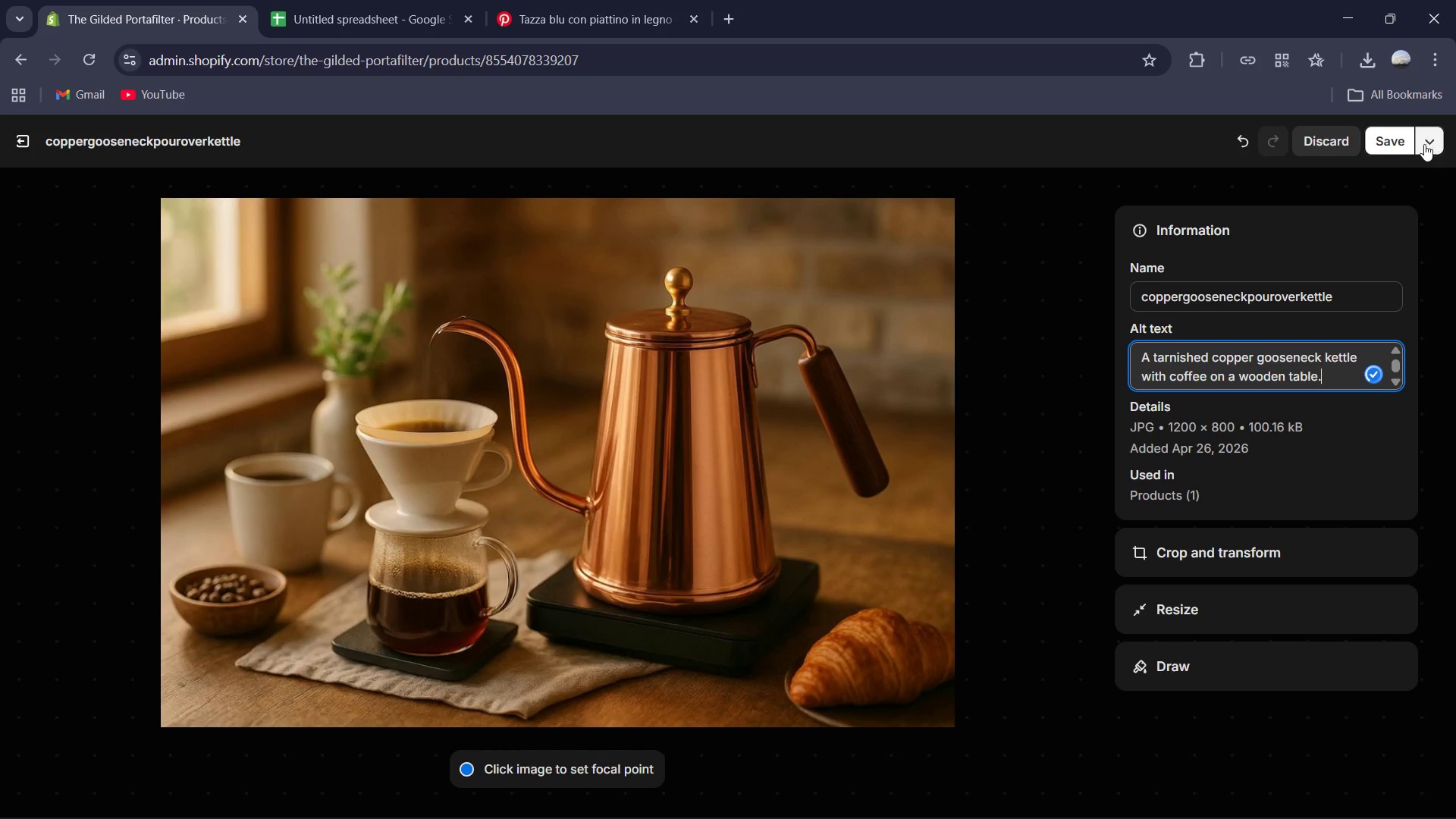 
left_click([1392, 144])
 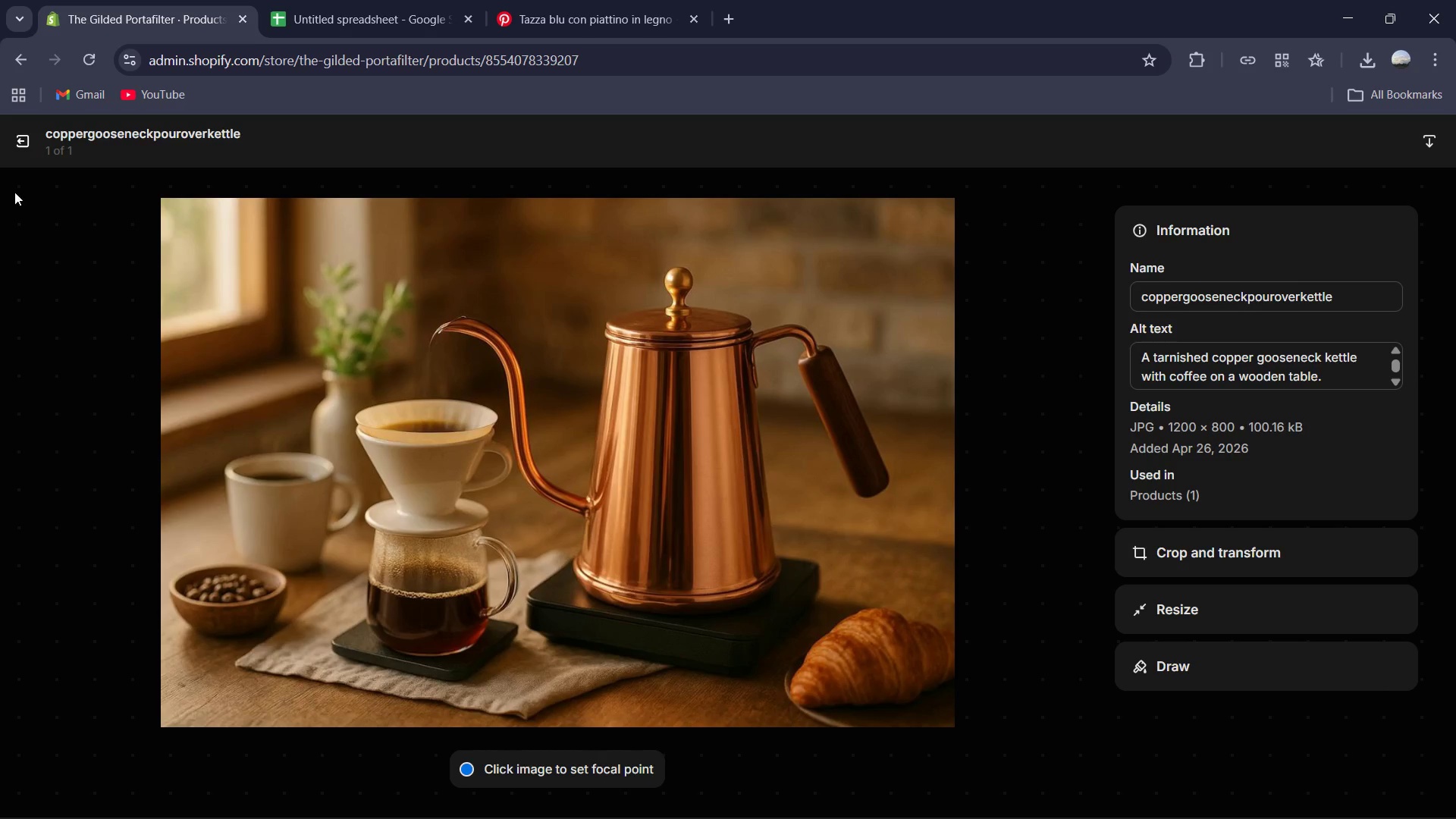 
left_click([25, 153])
 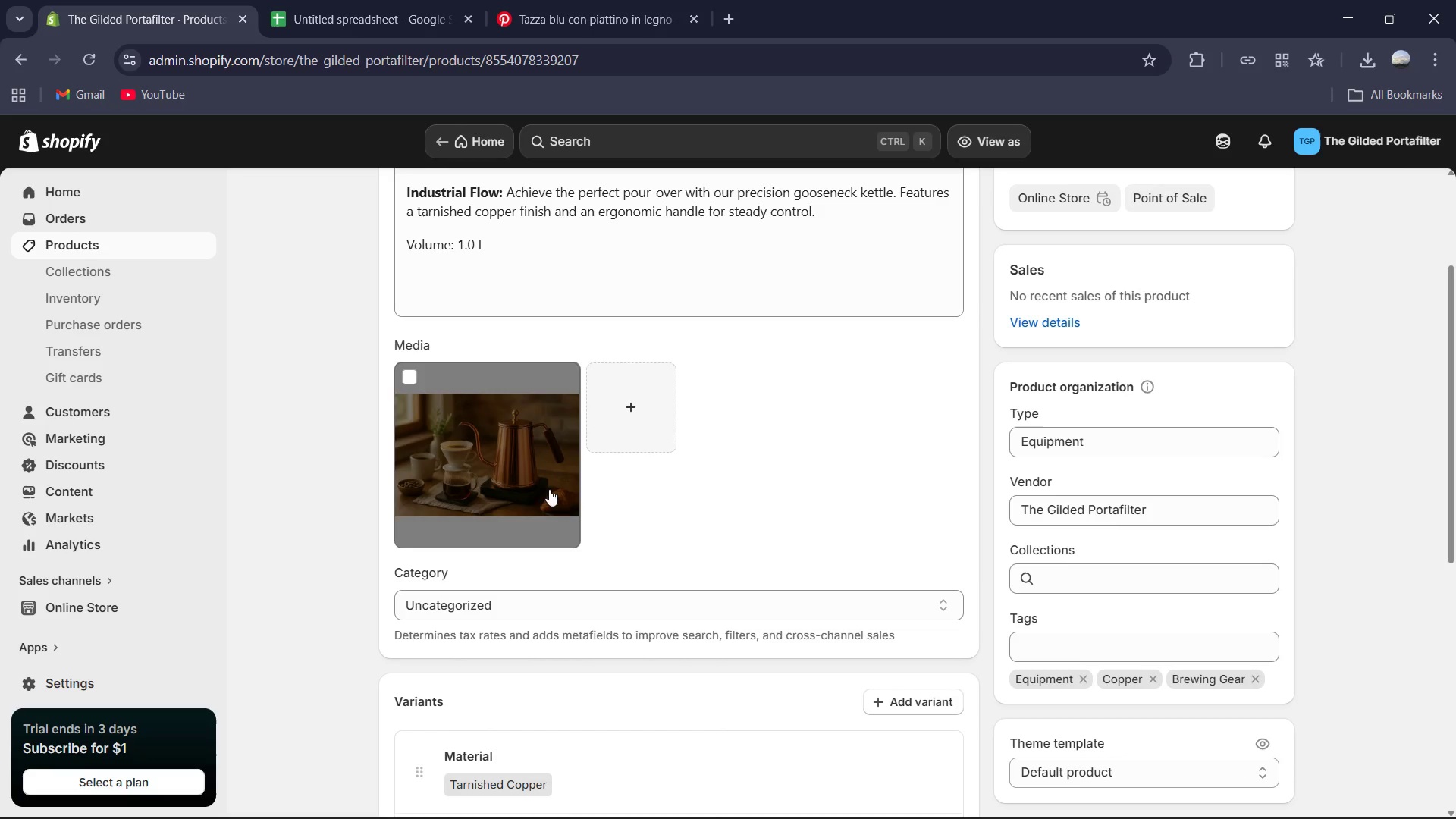 
scroll: coordinate [588, 470], scroll_direction: down, amount: 5.0
 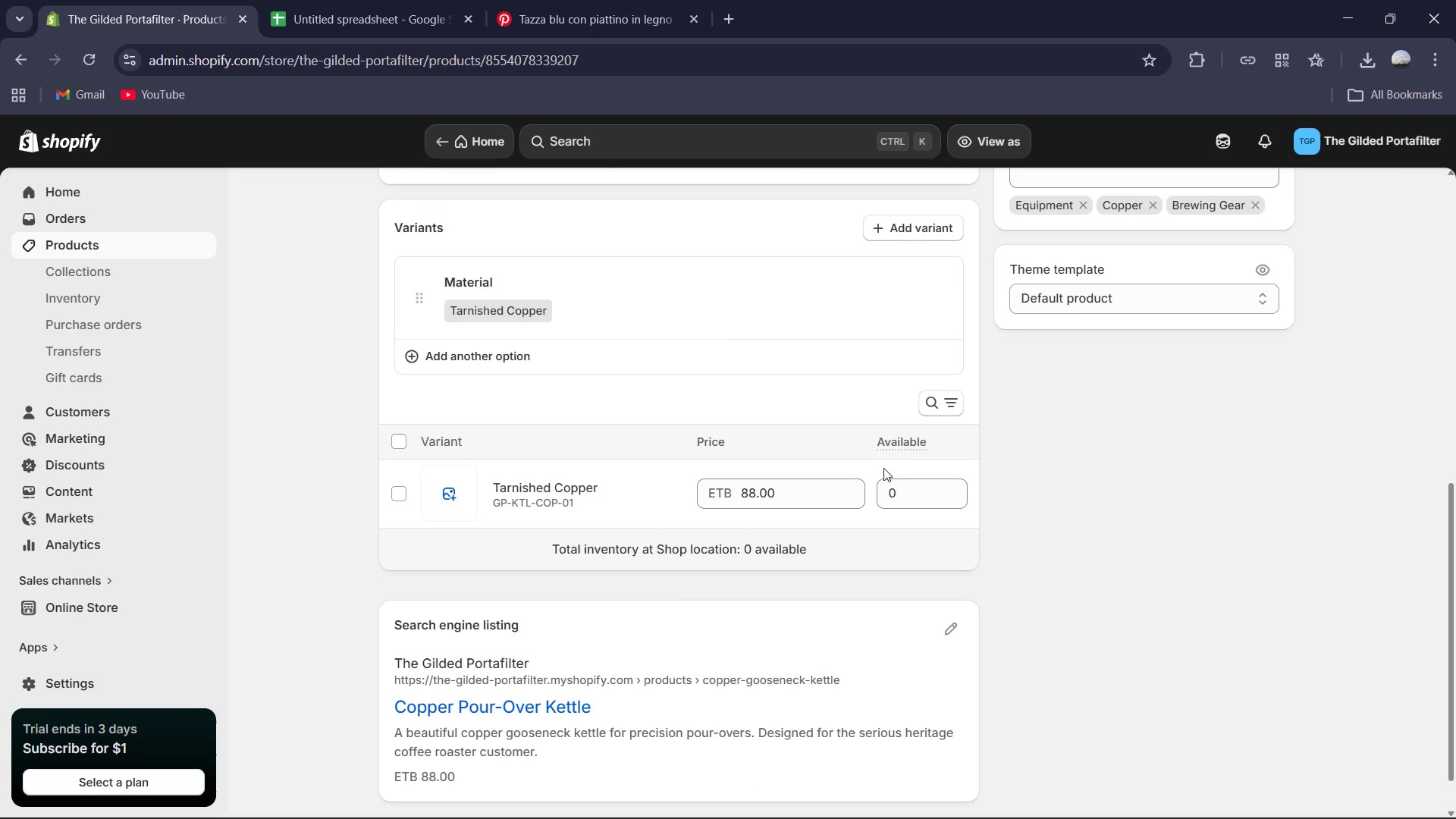 
left_click([893, 481])
 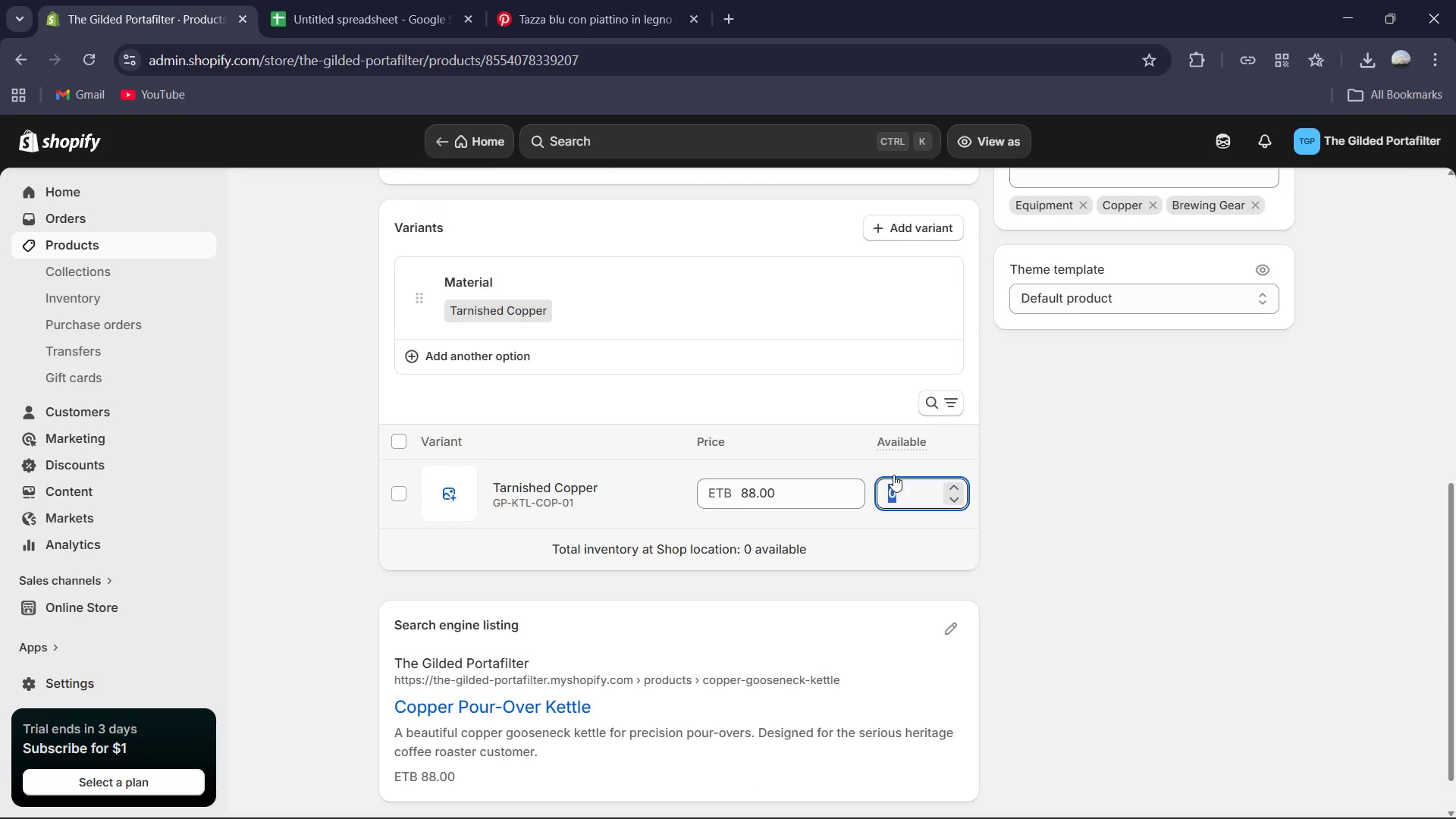 
key(Numpad9)
 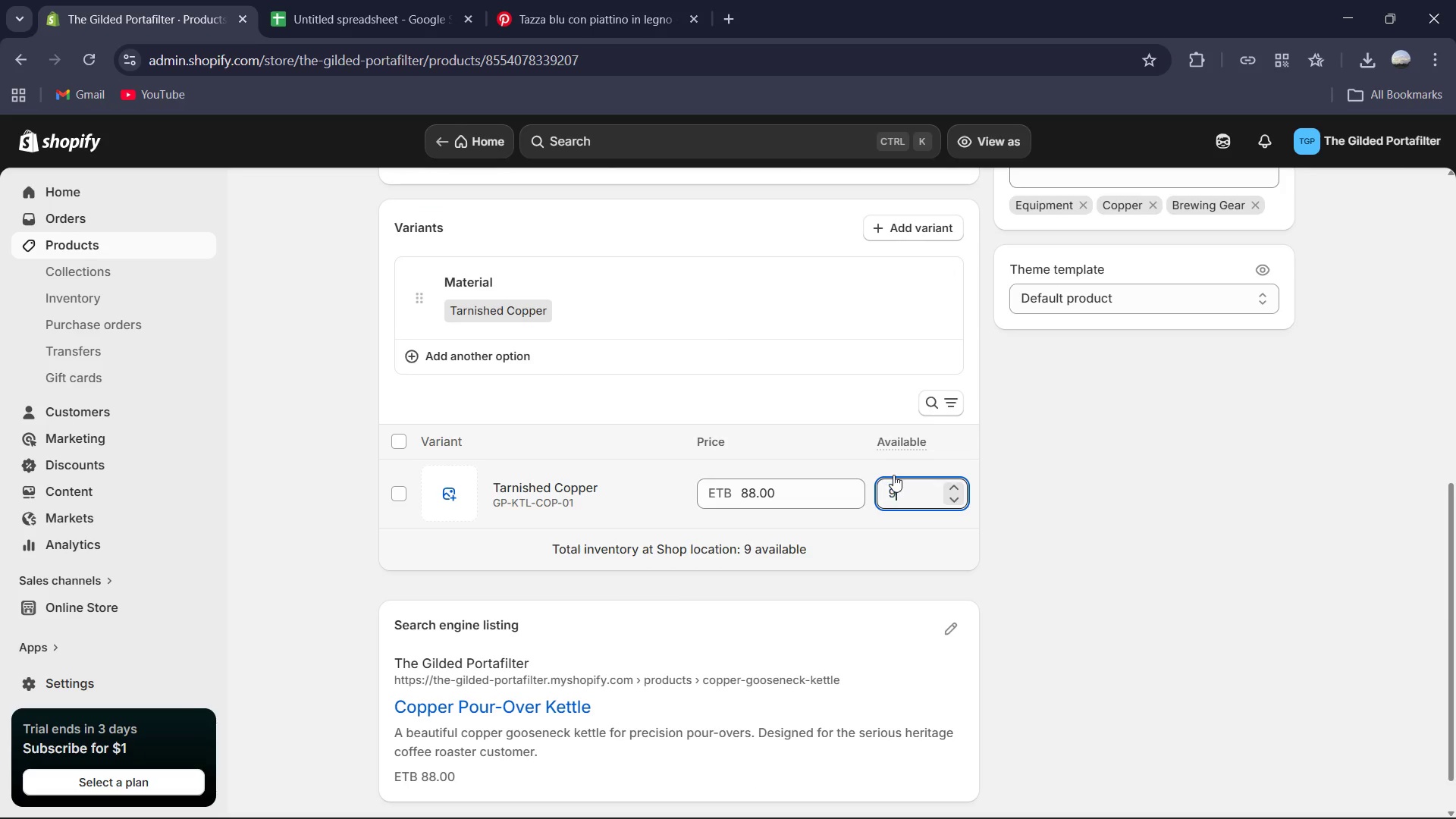 
key(Numpad8)
 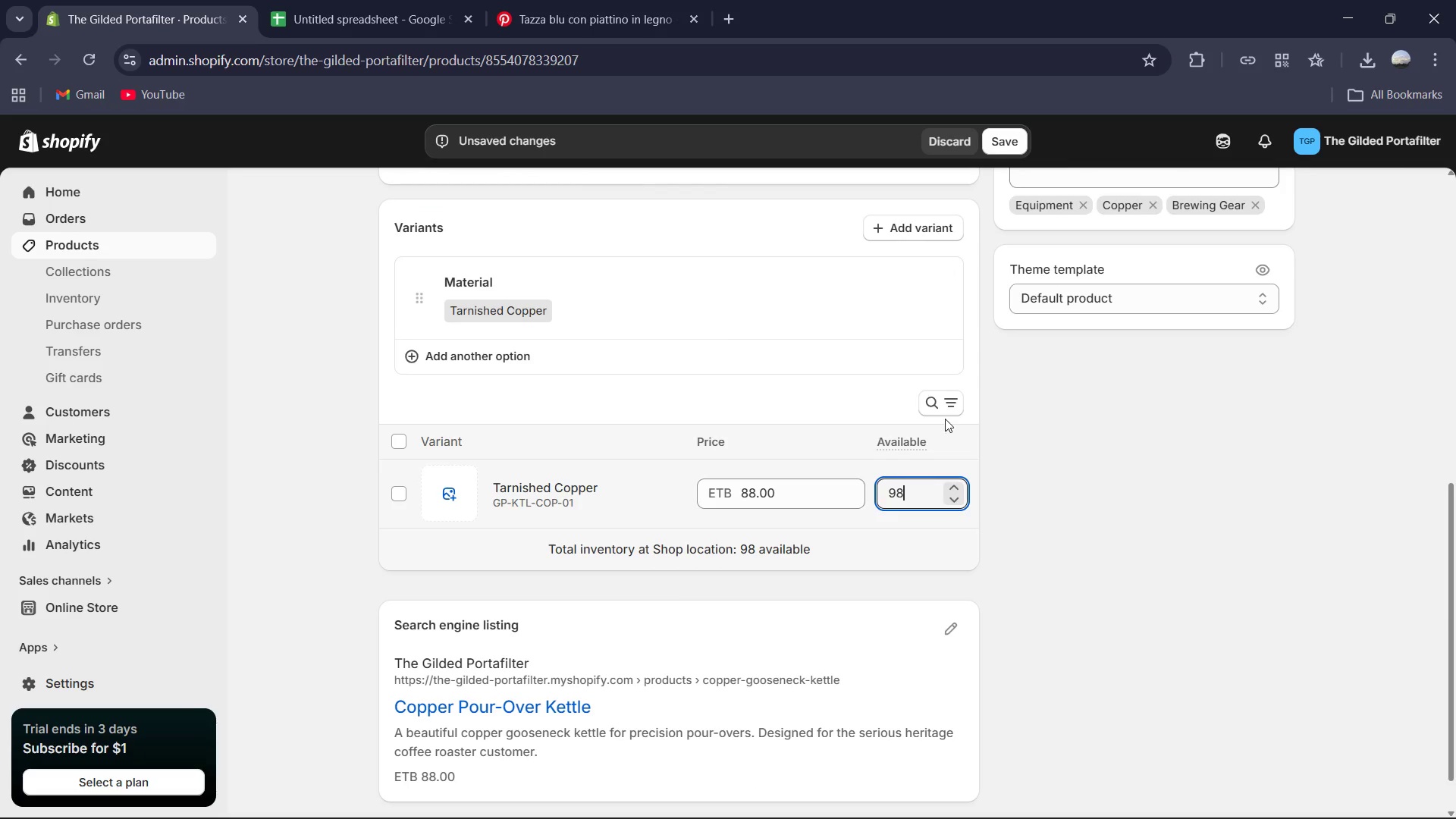 
scroll: coordinate [938, 427], scroll_direction: down, amount: 2.0
 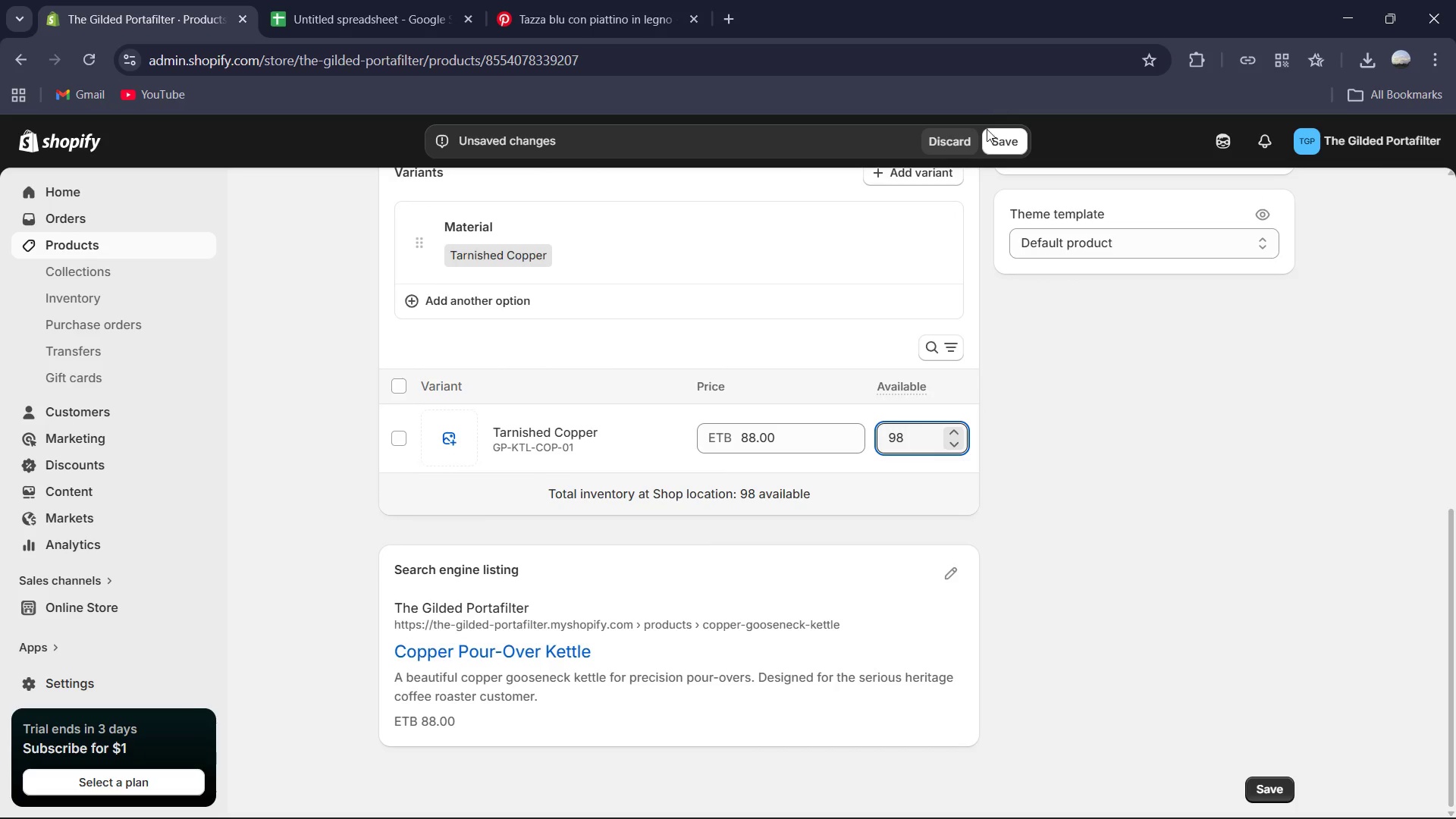 
left_click([1006, 149])
 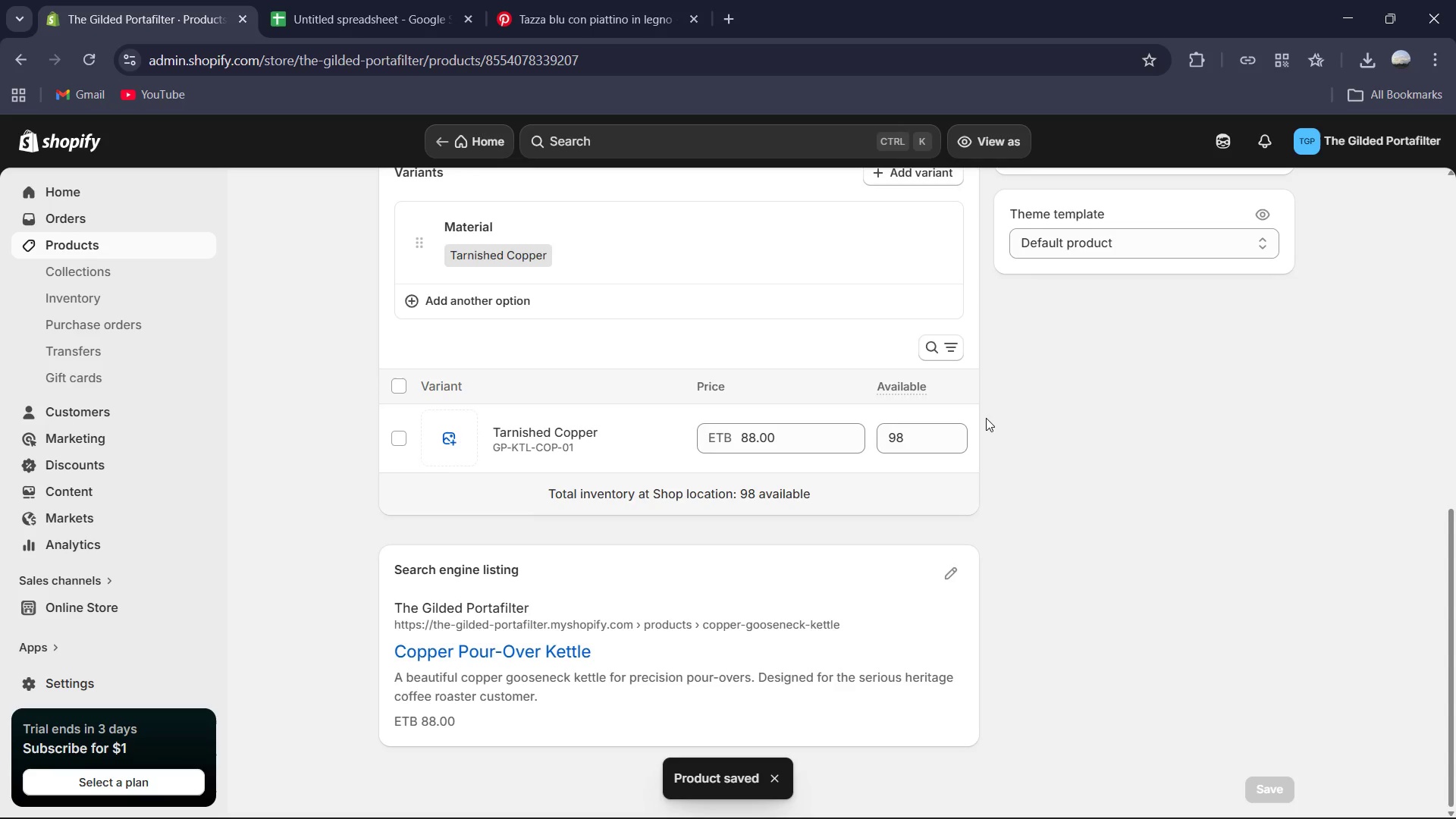 
wait(5.33)
 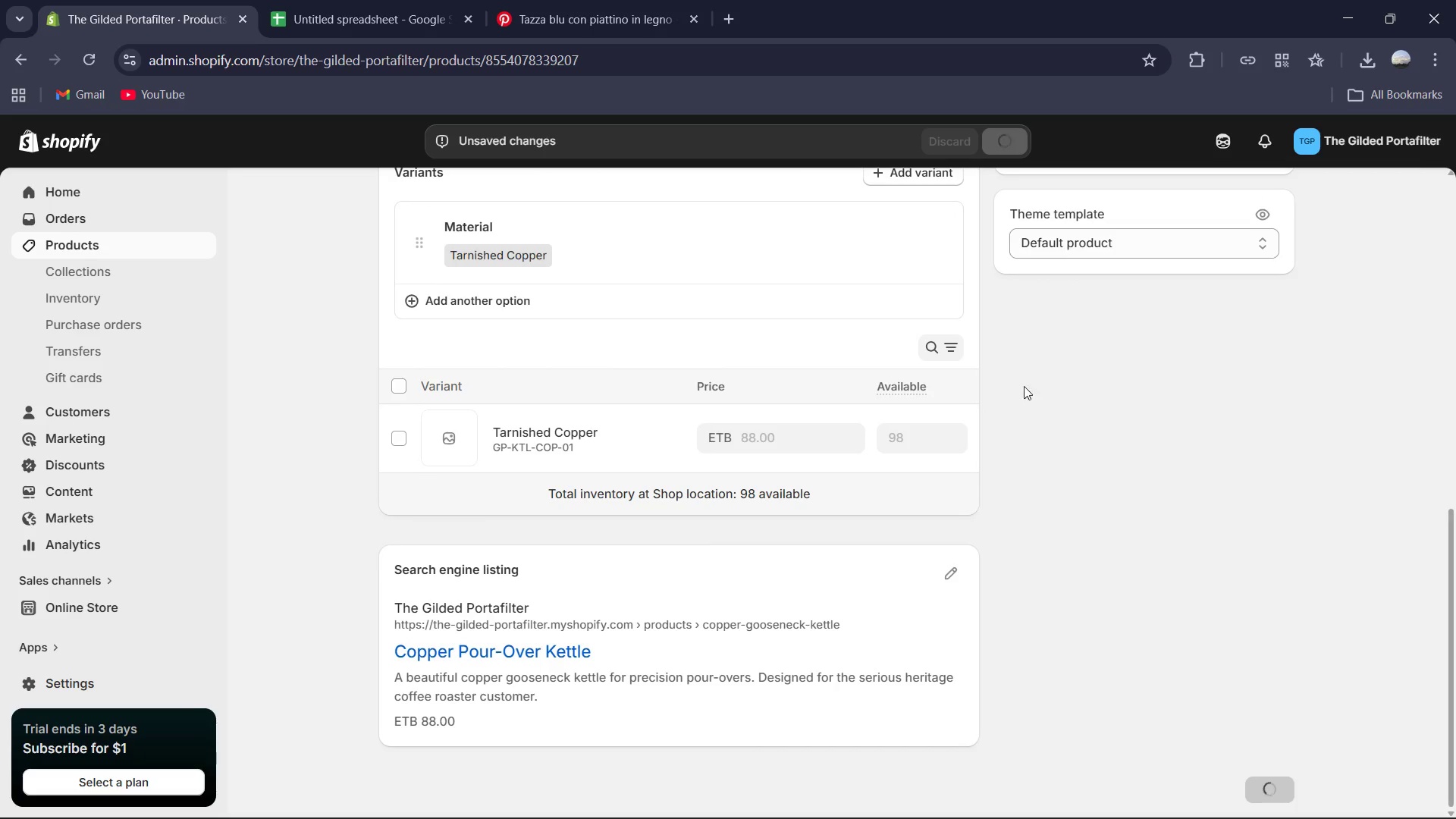 
scroll: coordinate [585, 351], scroll_direction: up, amount: 11.0
 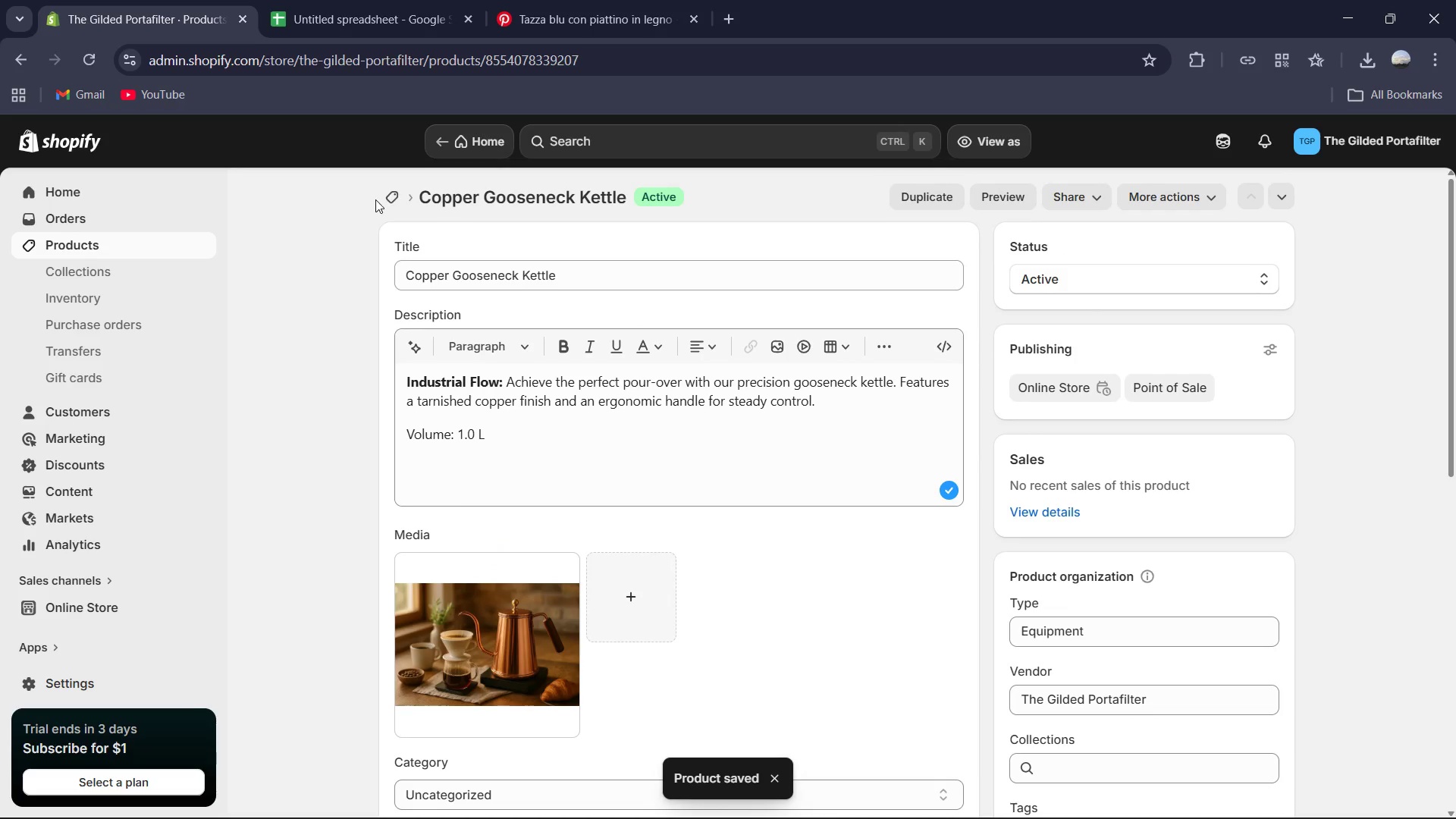 
left_click([383, 199])
 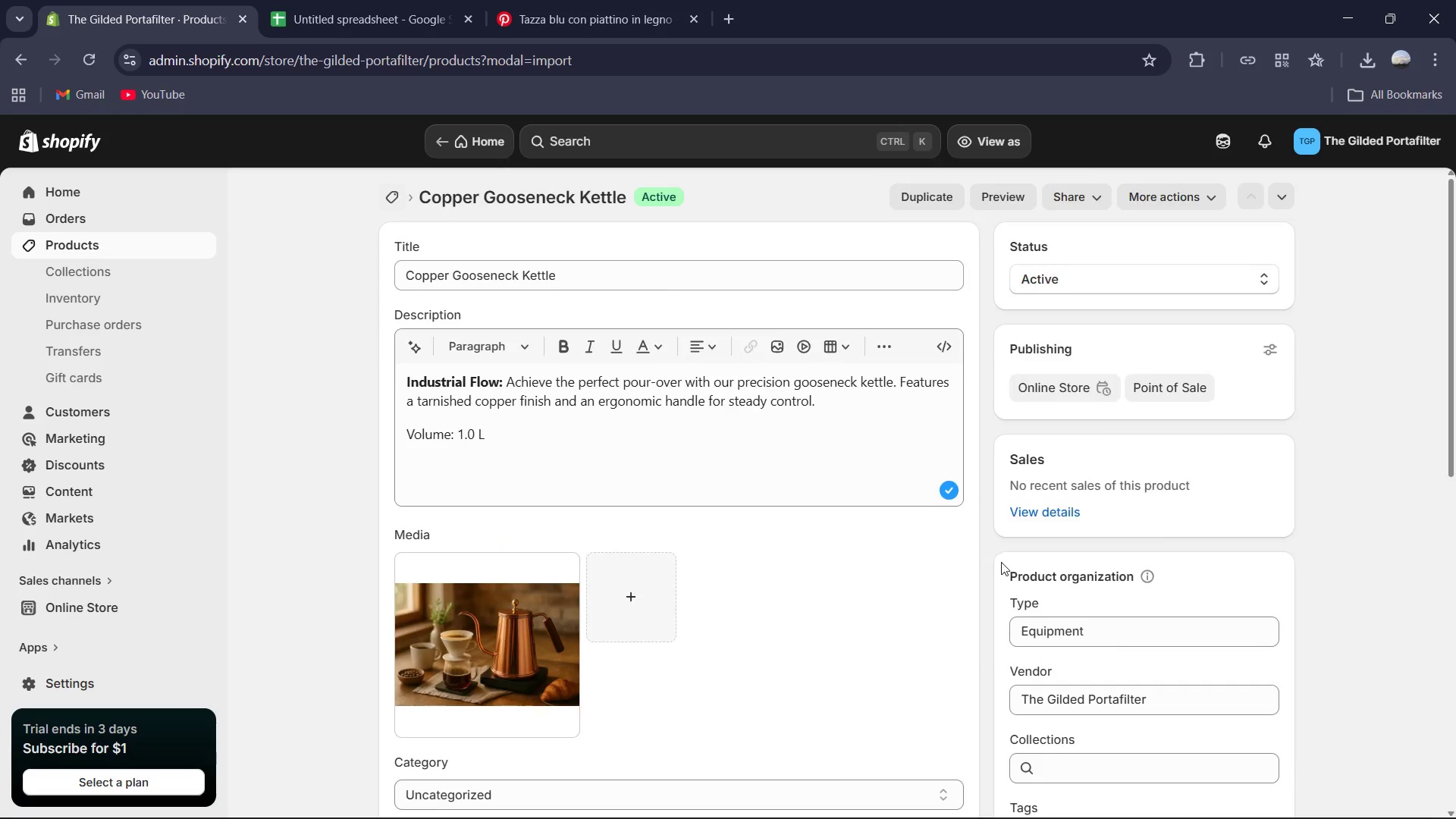 
scroll: coordinate [995, 579], scroll_direction: down, amount: 2.0
 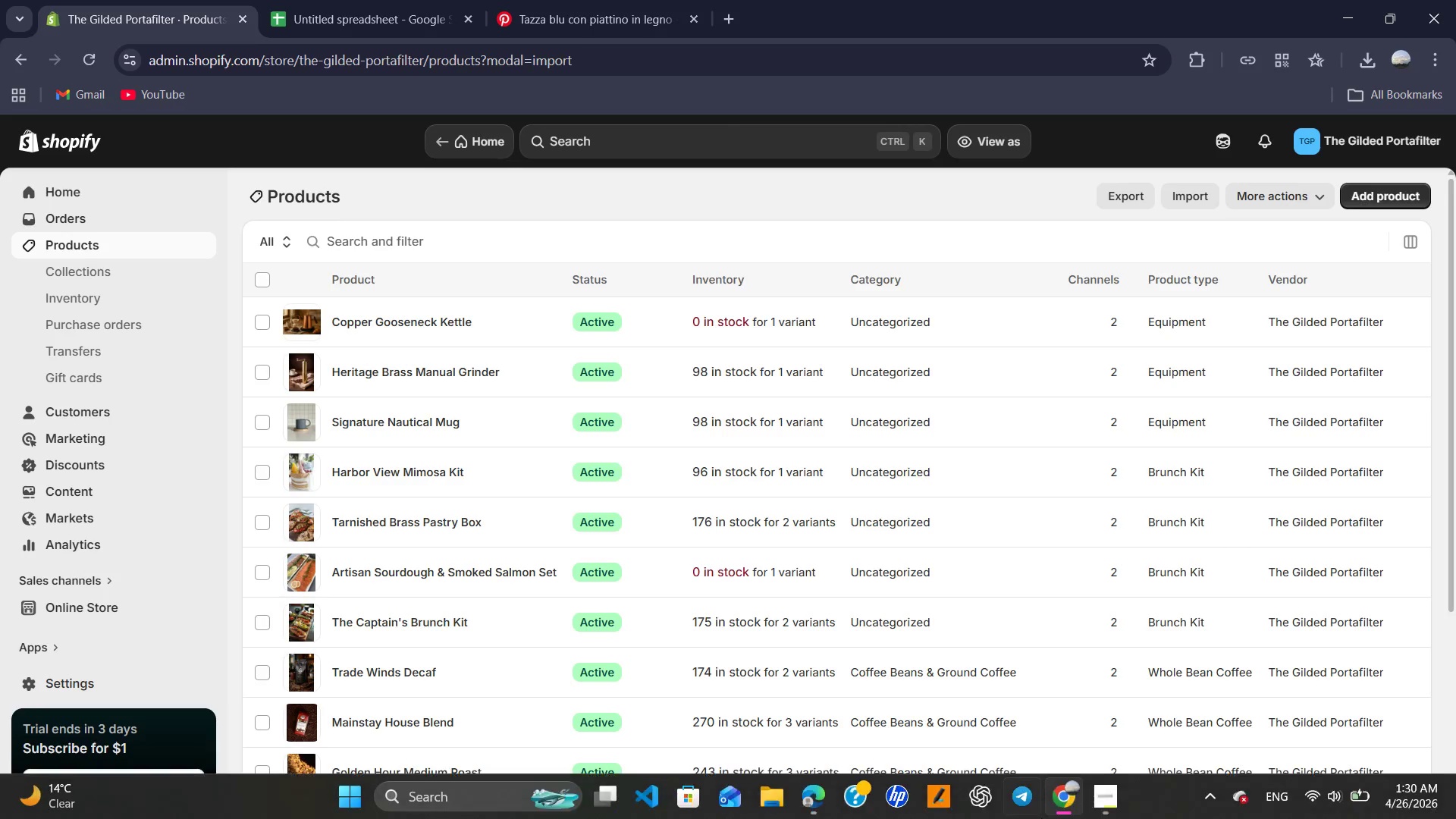 
left_click([1100, 791])